 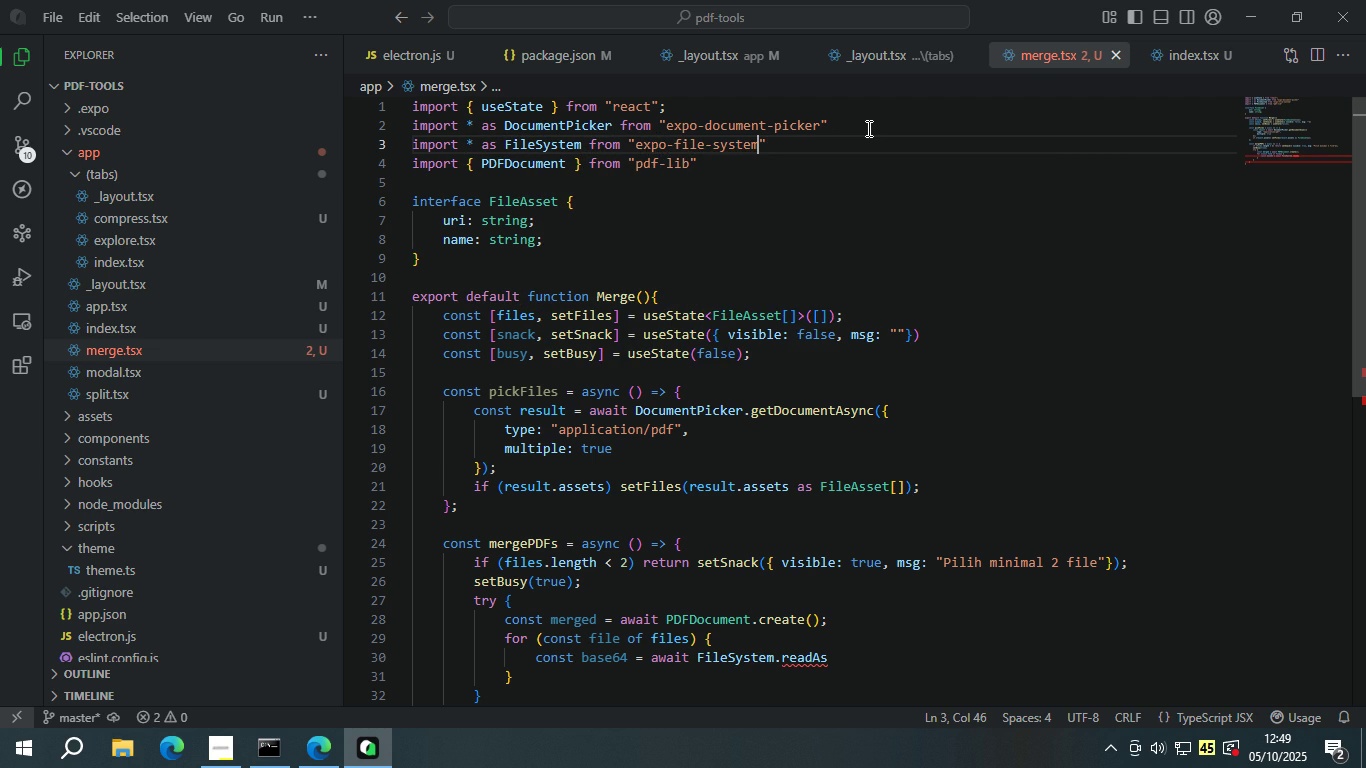 
scroll: coordinate [857, 225], scroll_direction: down, amount: 2.0
 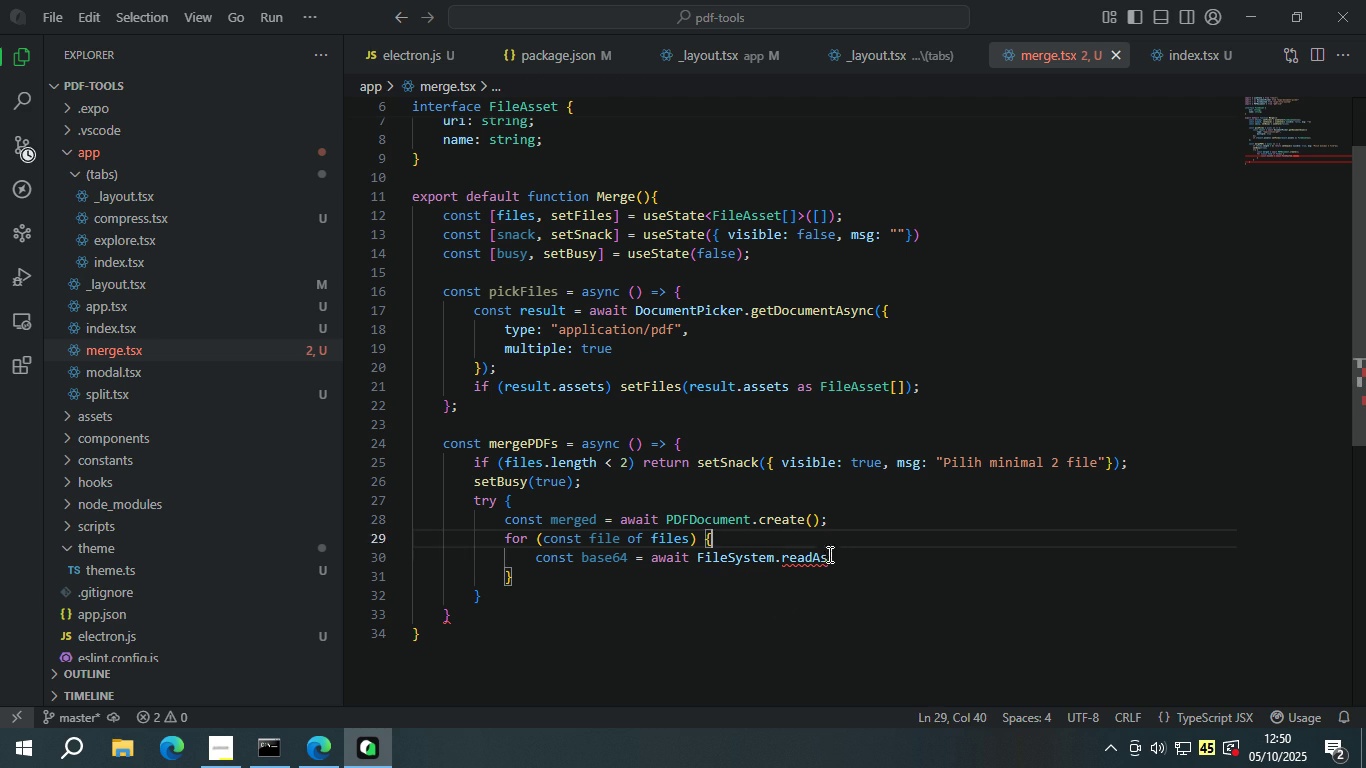 
double_click([826, 558])
 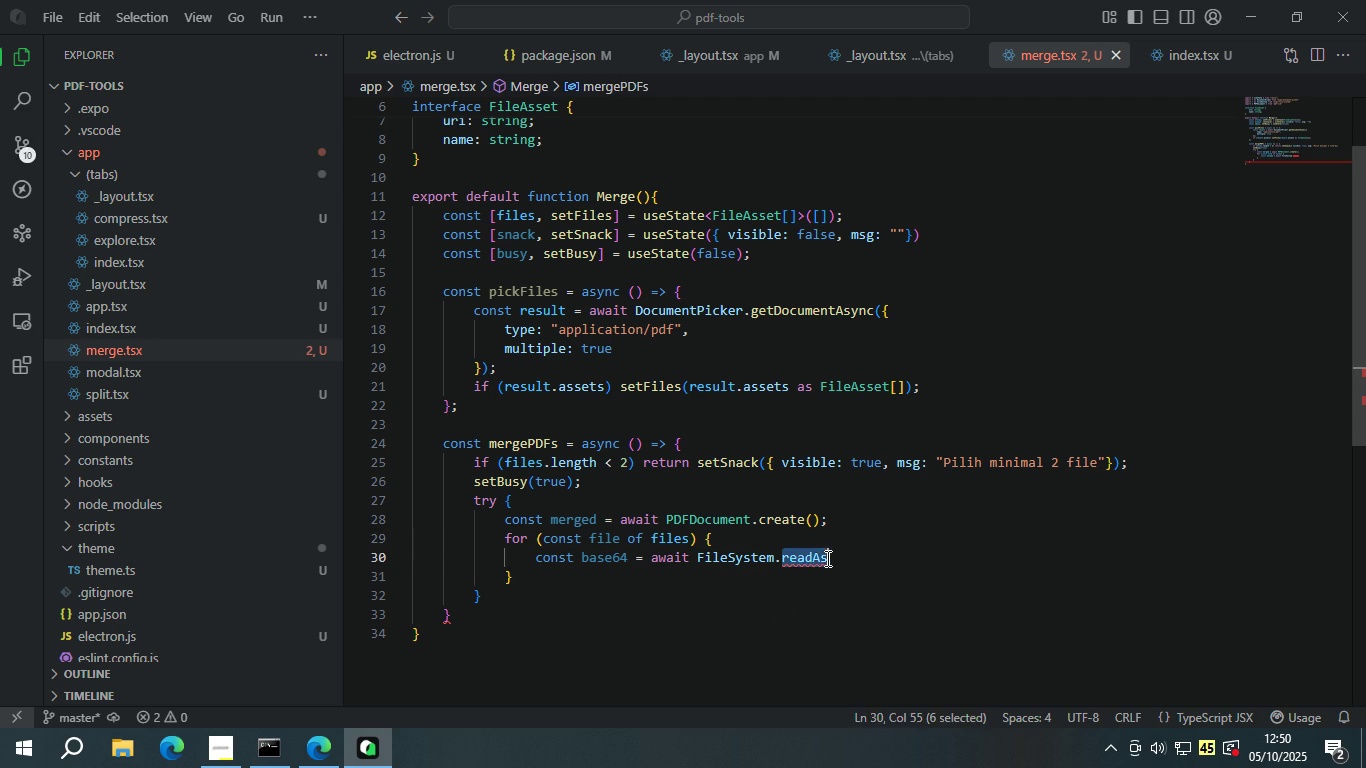 
triple_click([826, 558])
 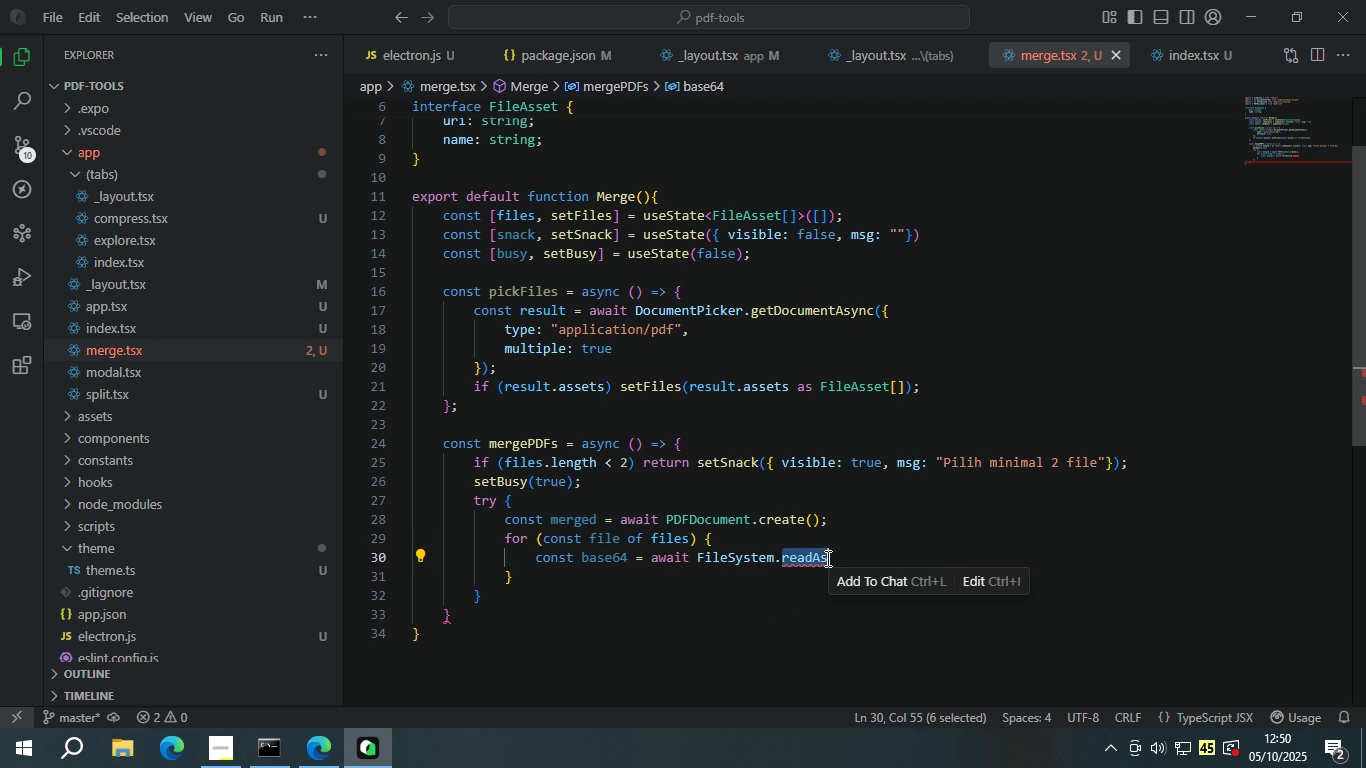 
type(read)
 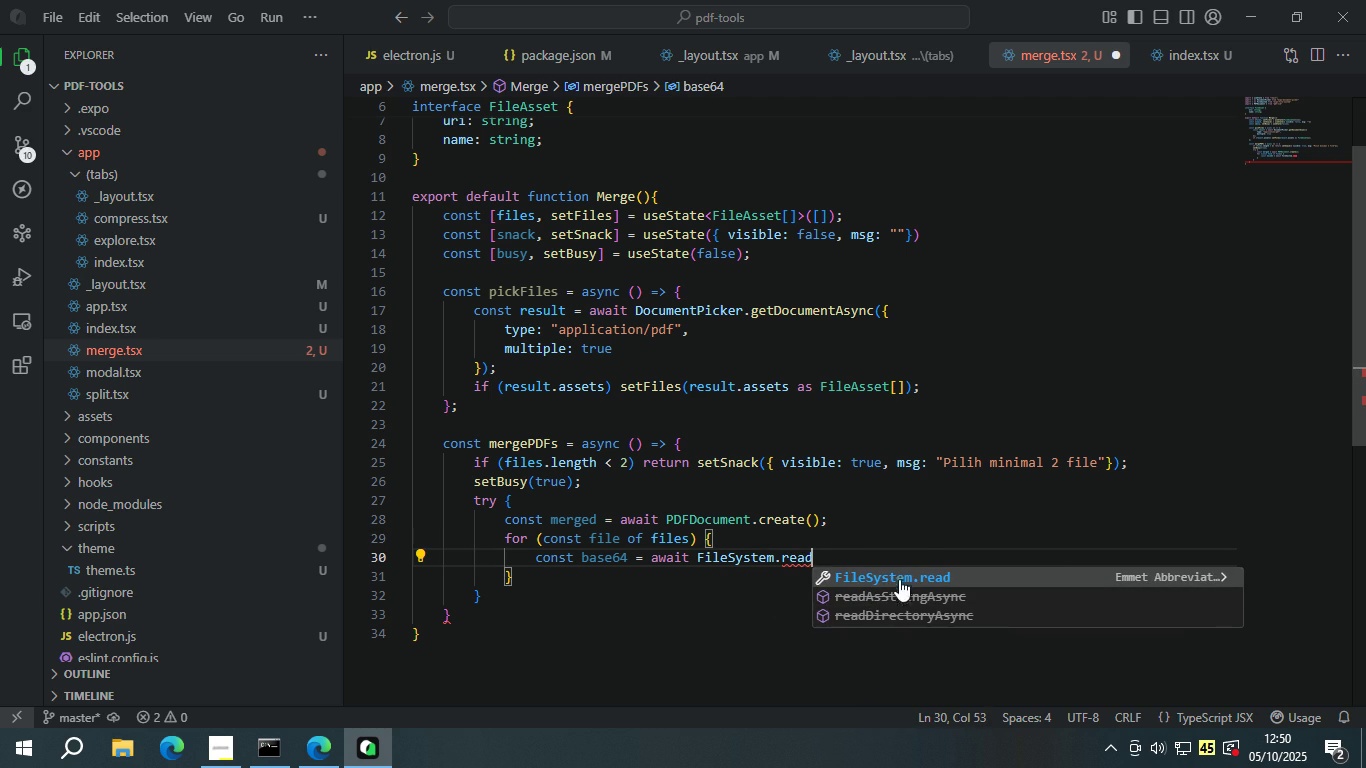 
left_click([910, 598])